 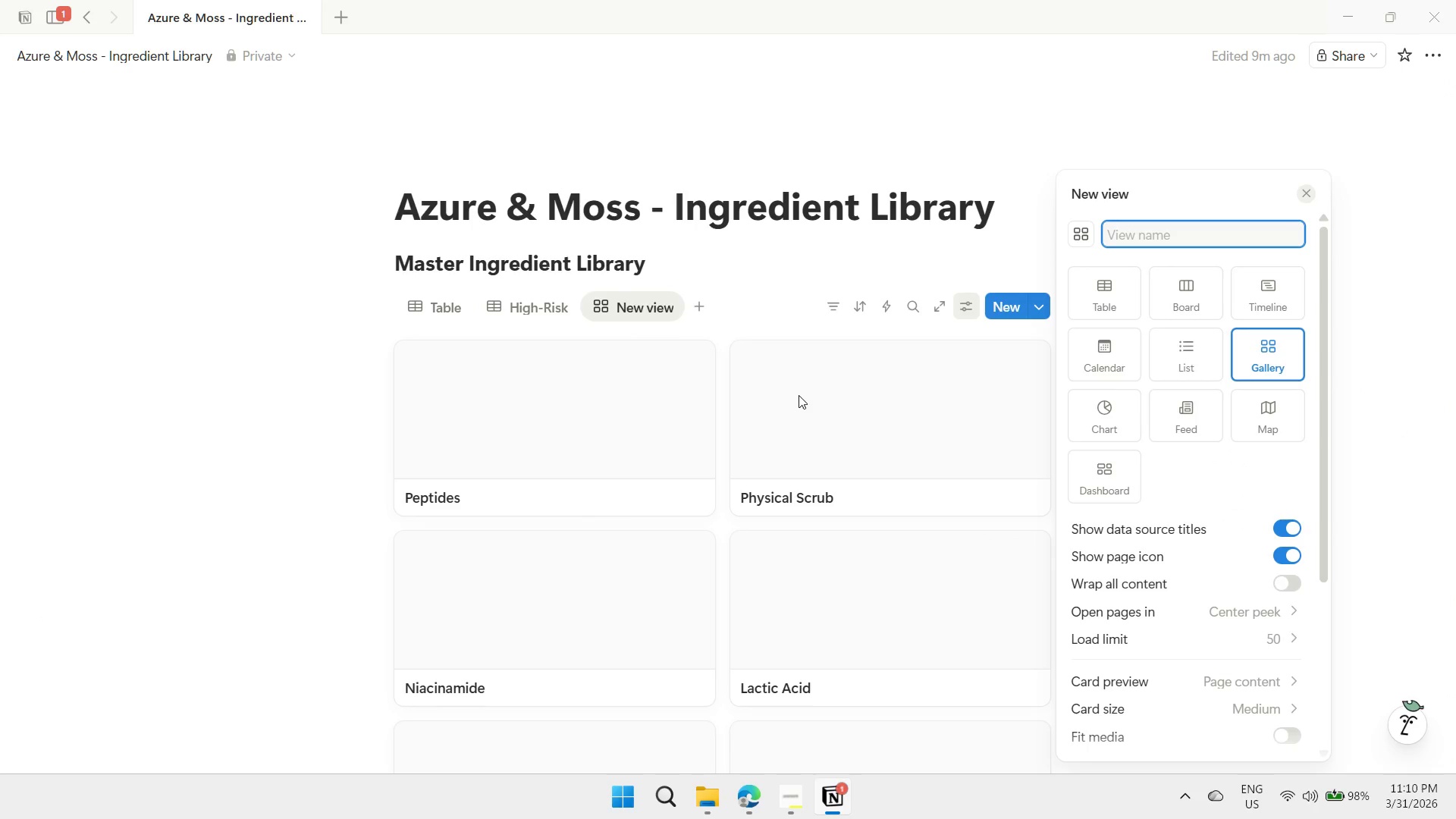 
left_click([1135, 235])
 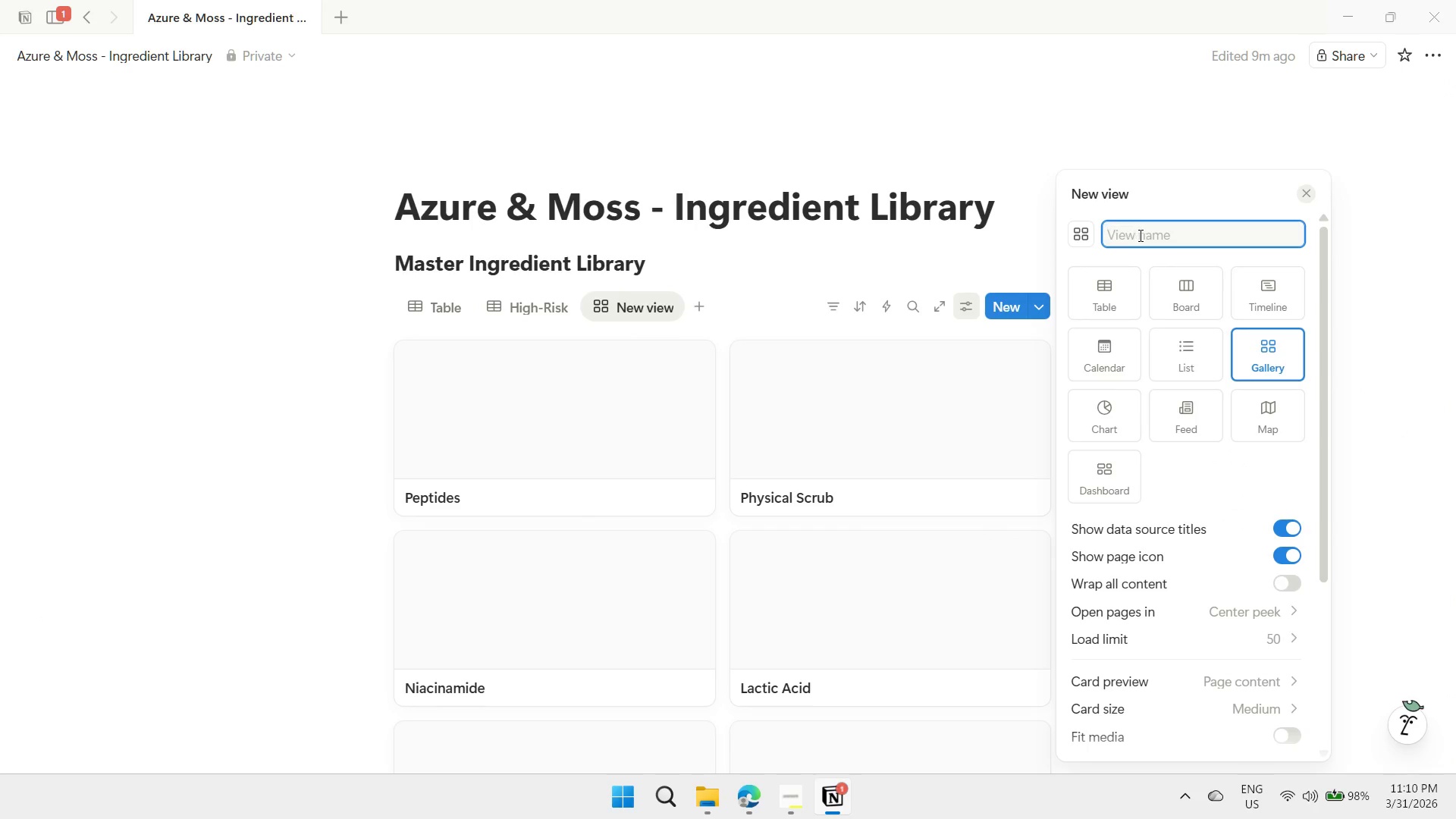 
type(Aftercare)
 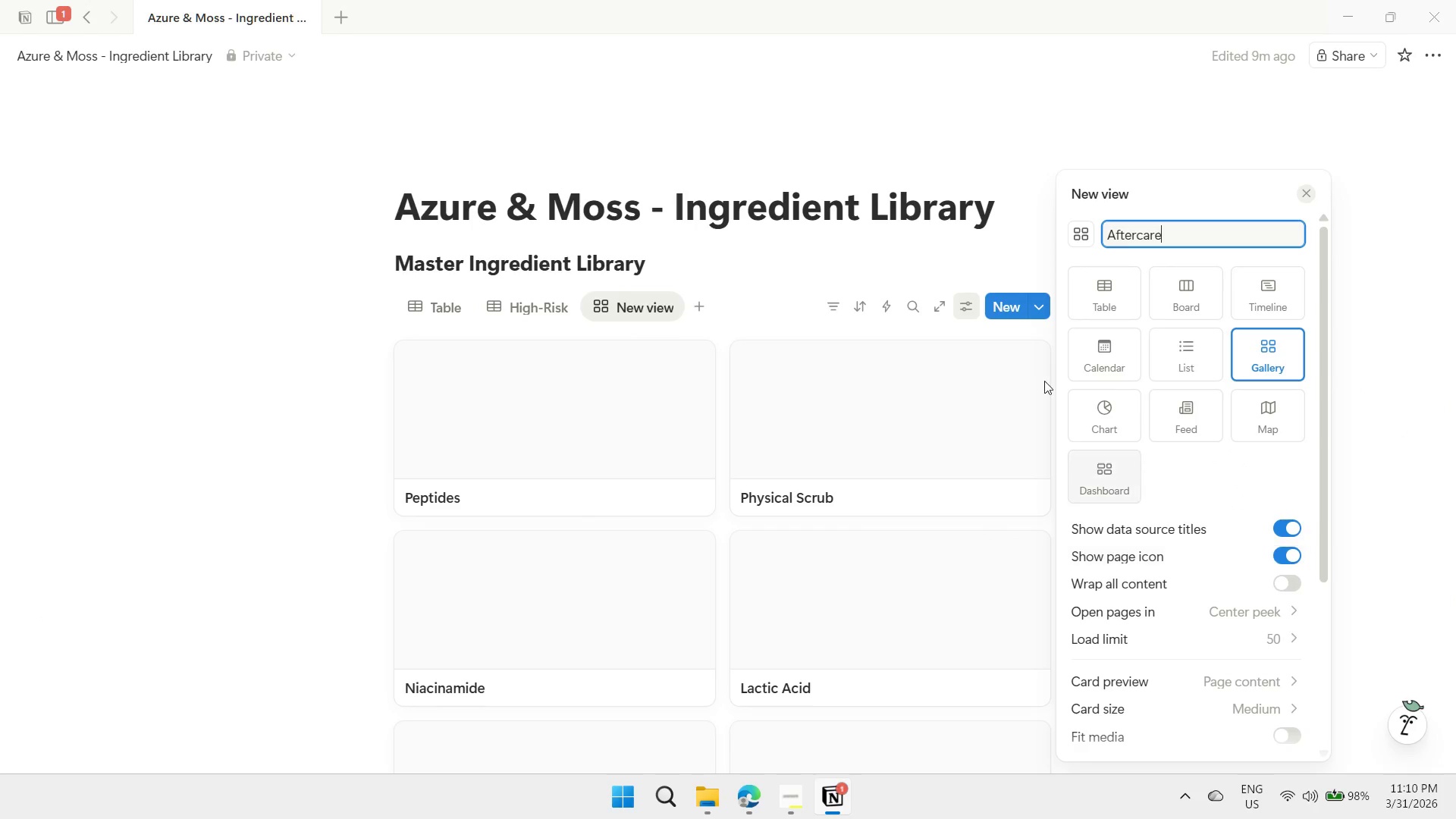 
left_click([996, 261])
 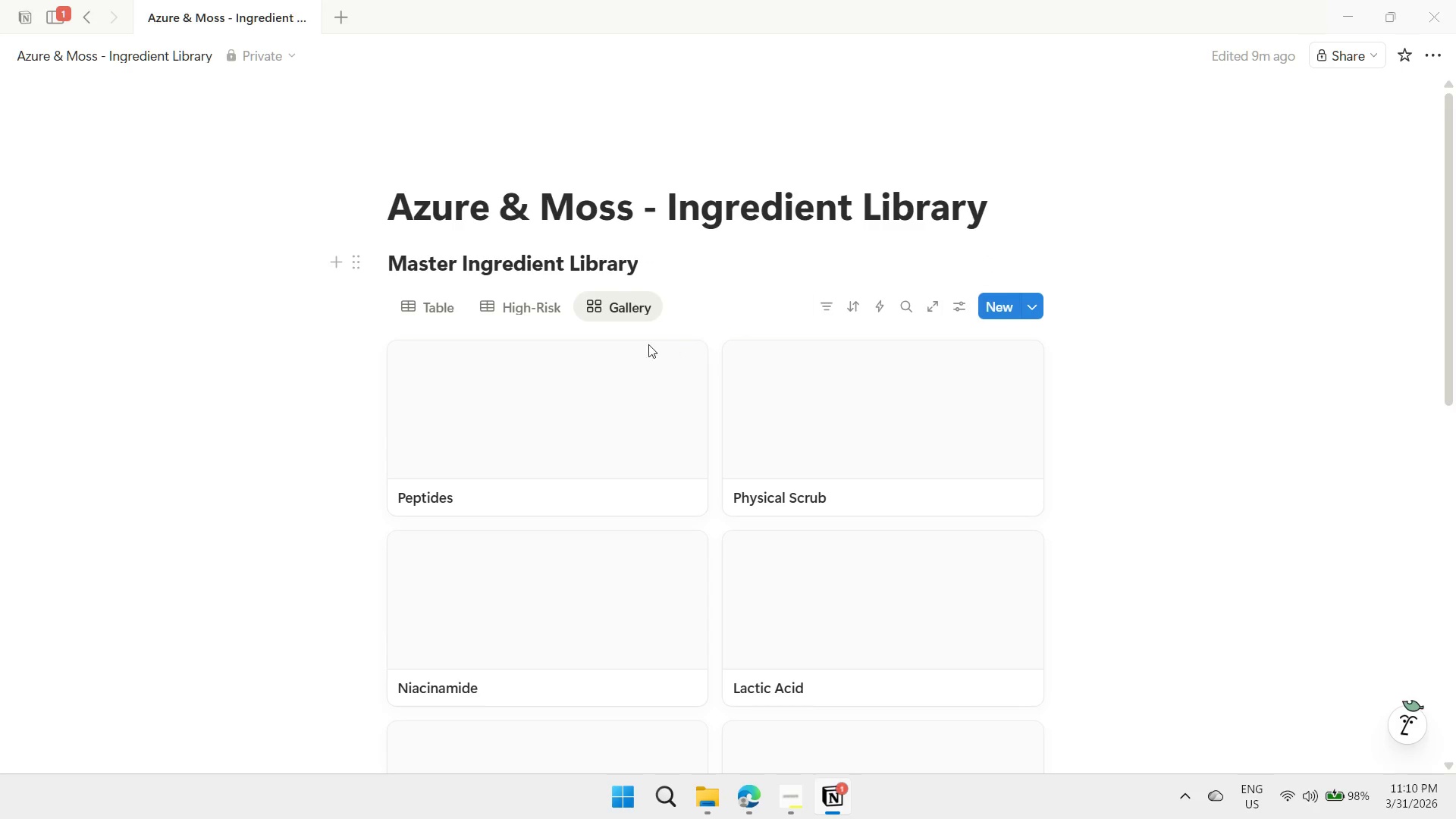 
left_click([632, 307])
 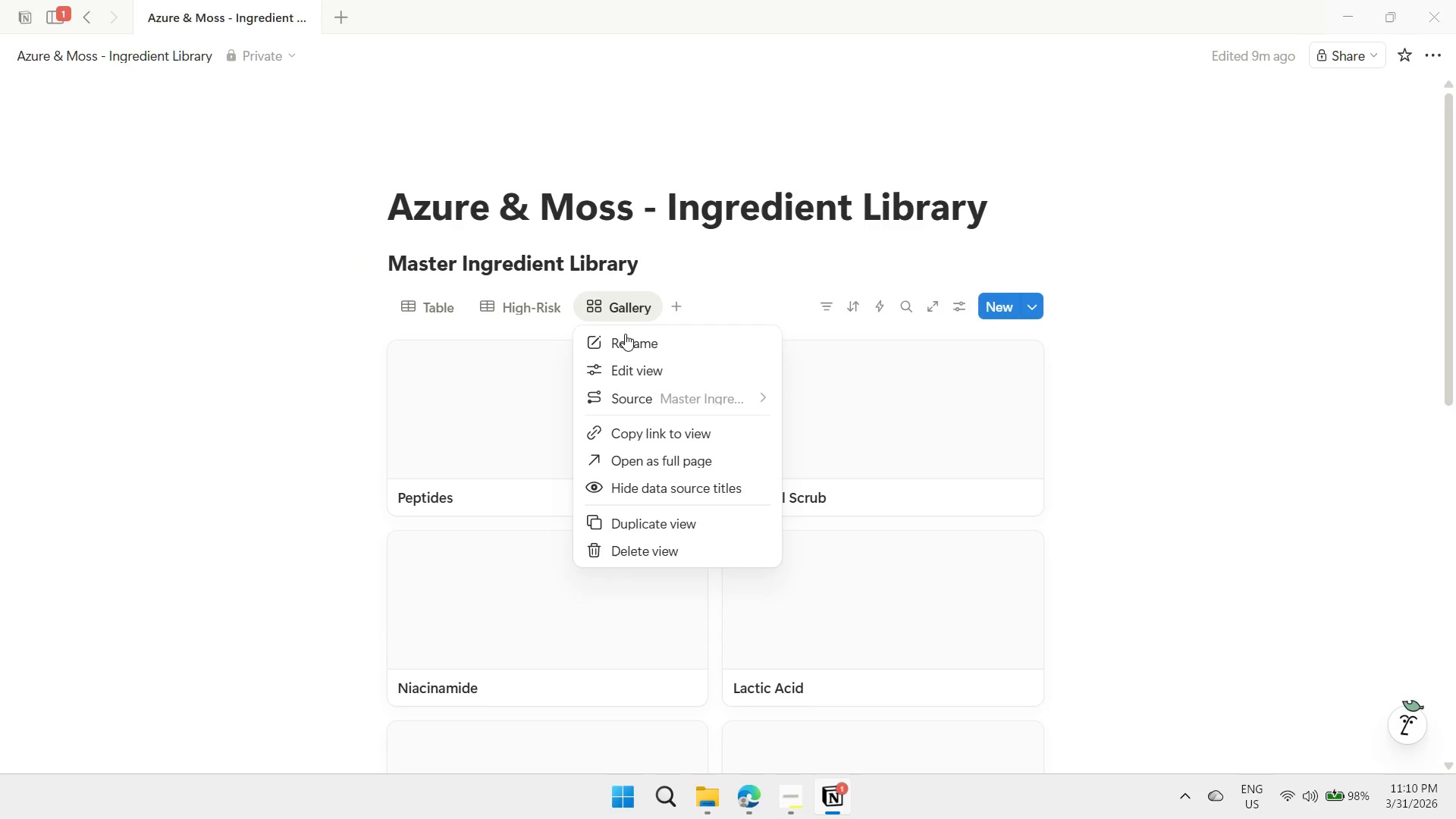 
left_click([621, 344])
 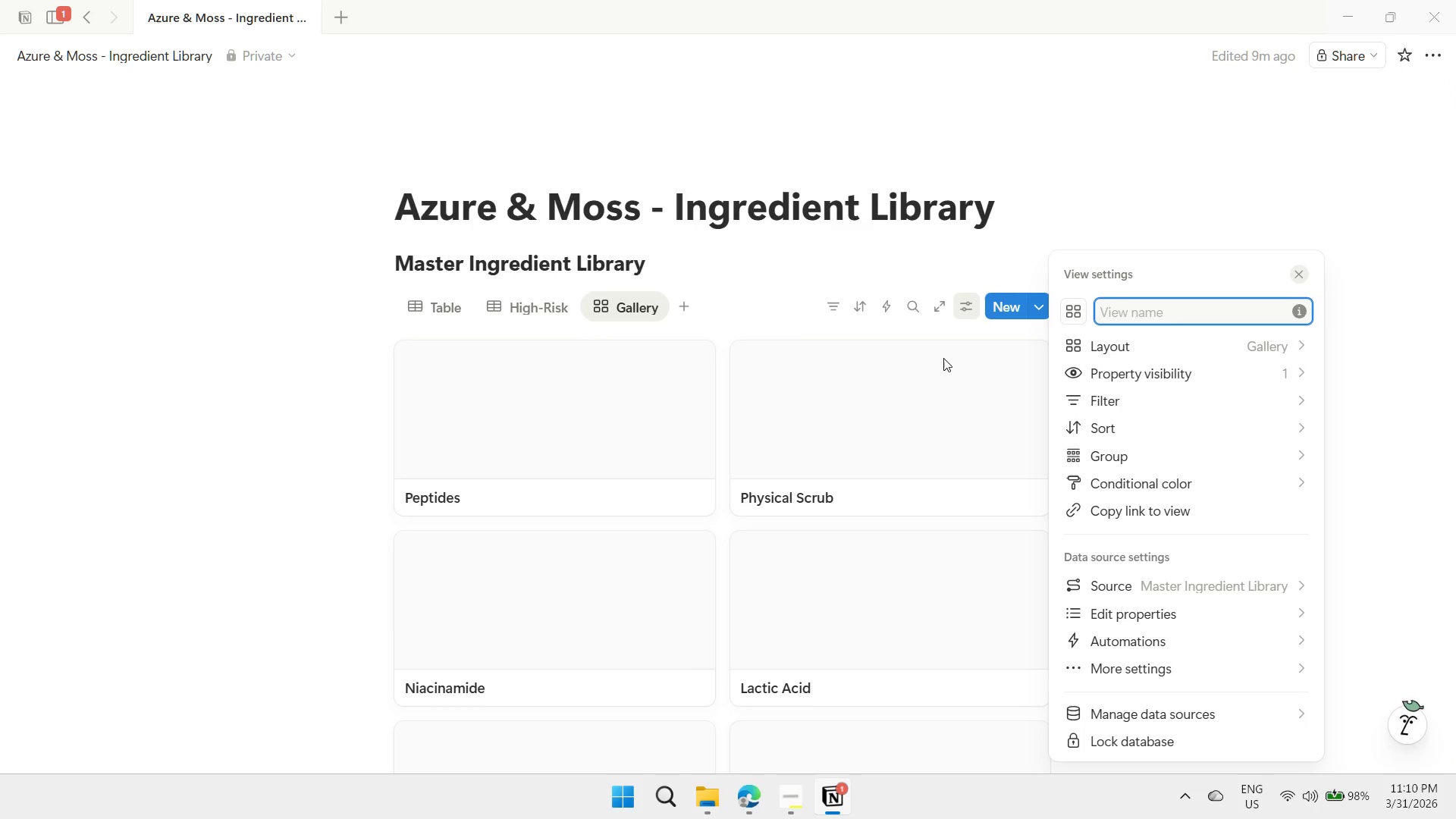 
type(Aftercare)
 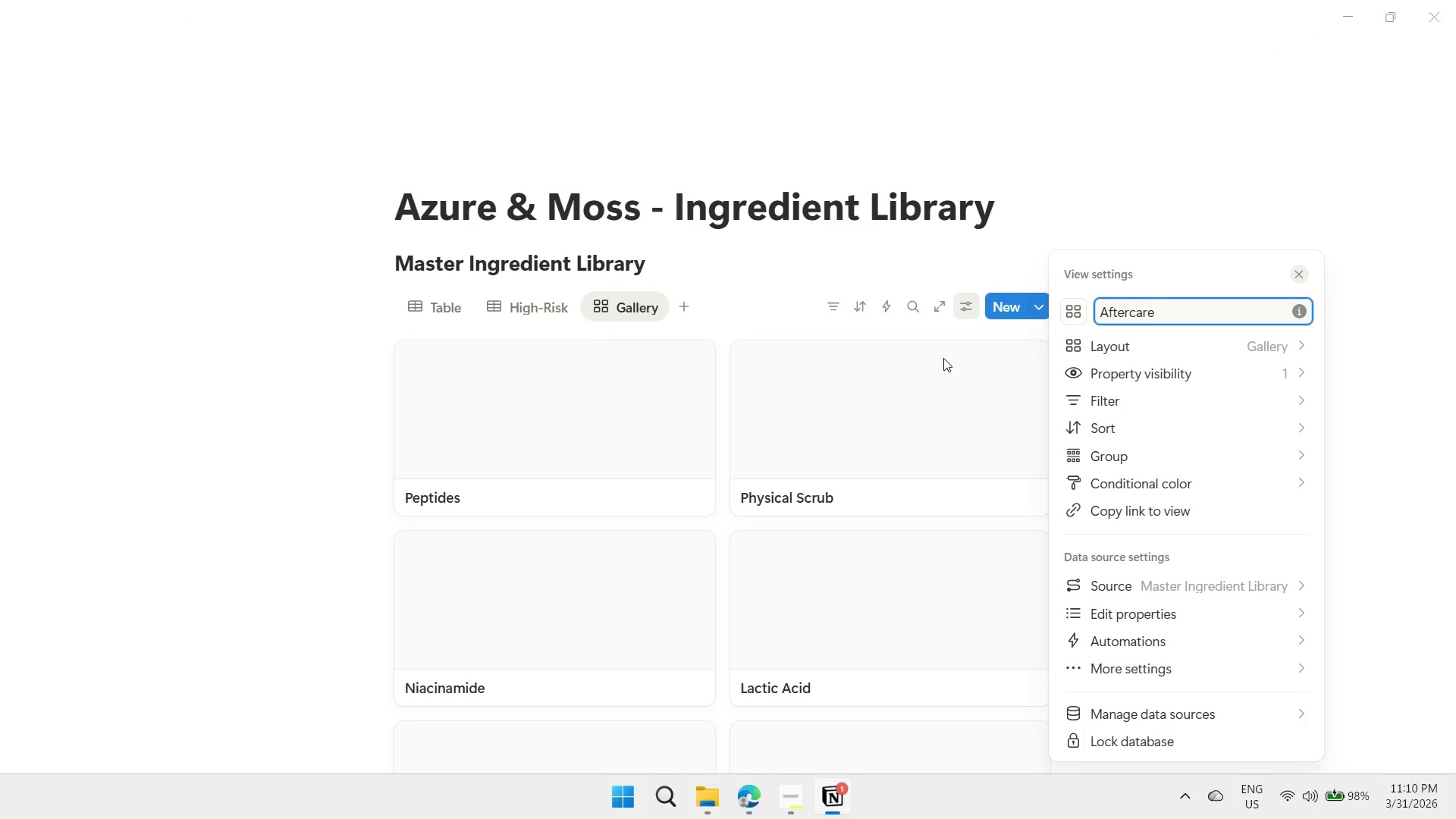 
key(Enter)
 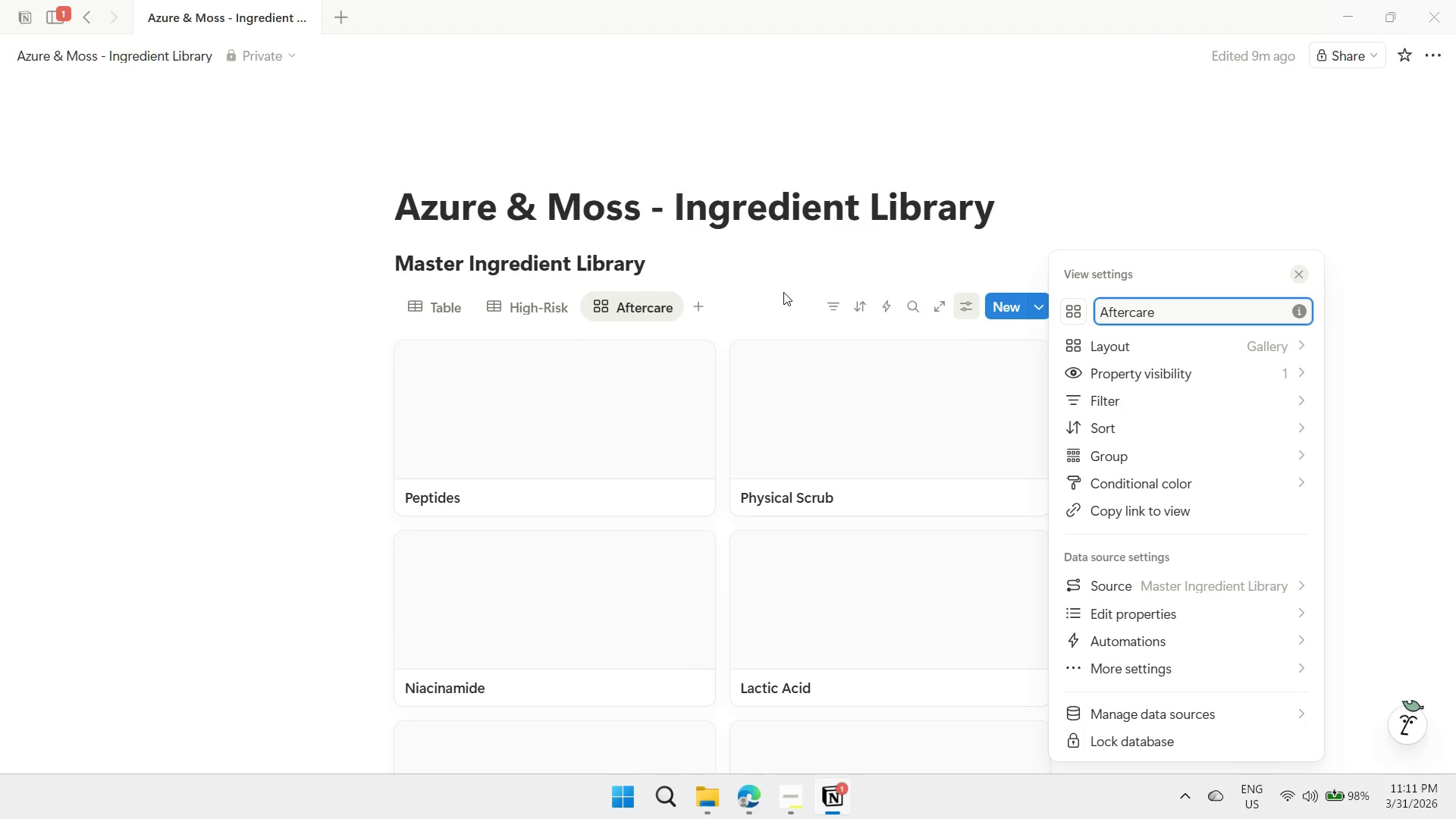 
left_click([835, 306])
 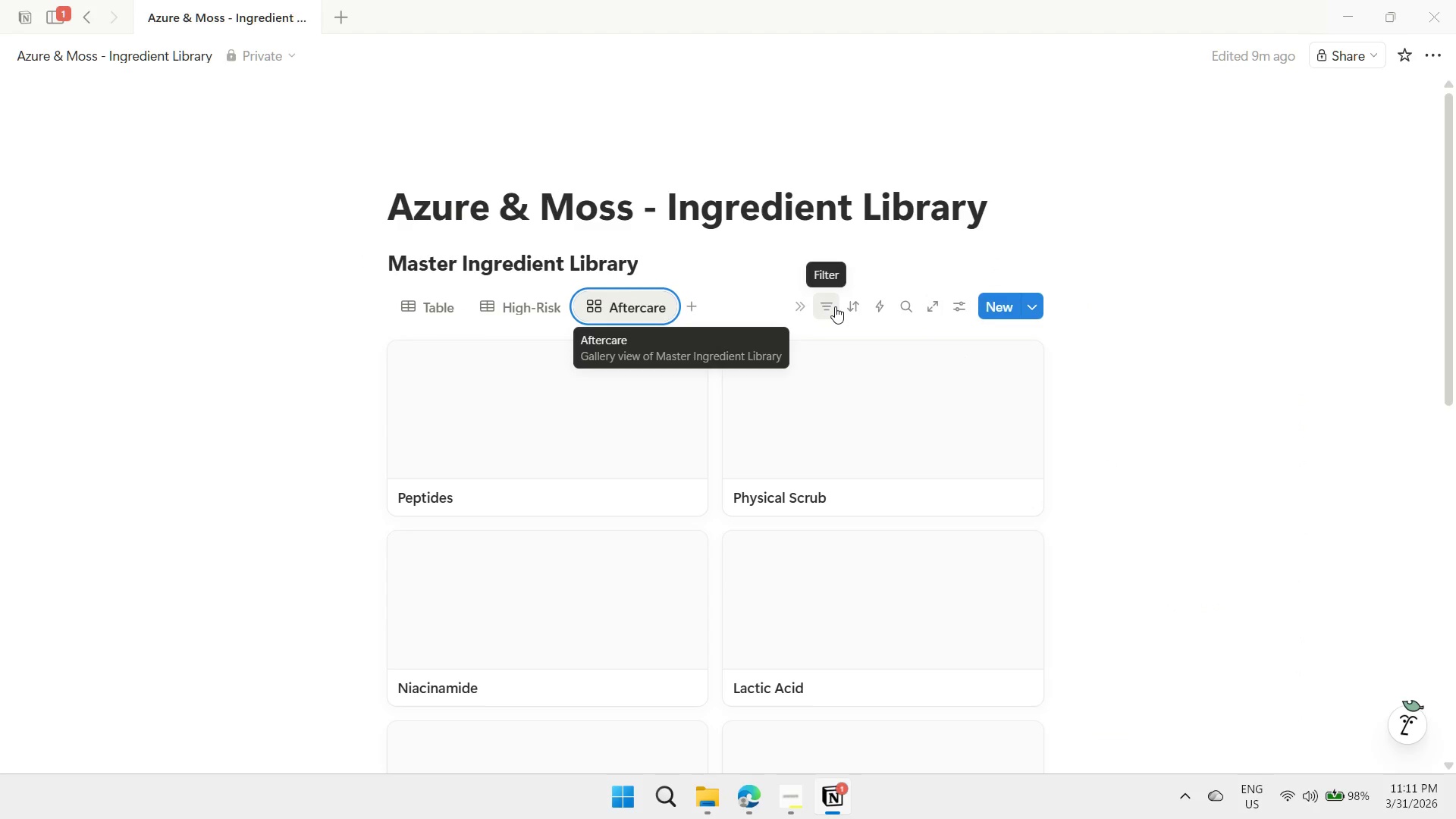 
left_click([835, 306])
 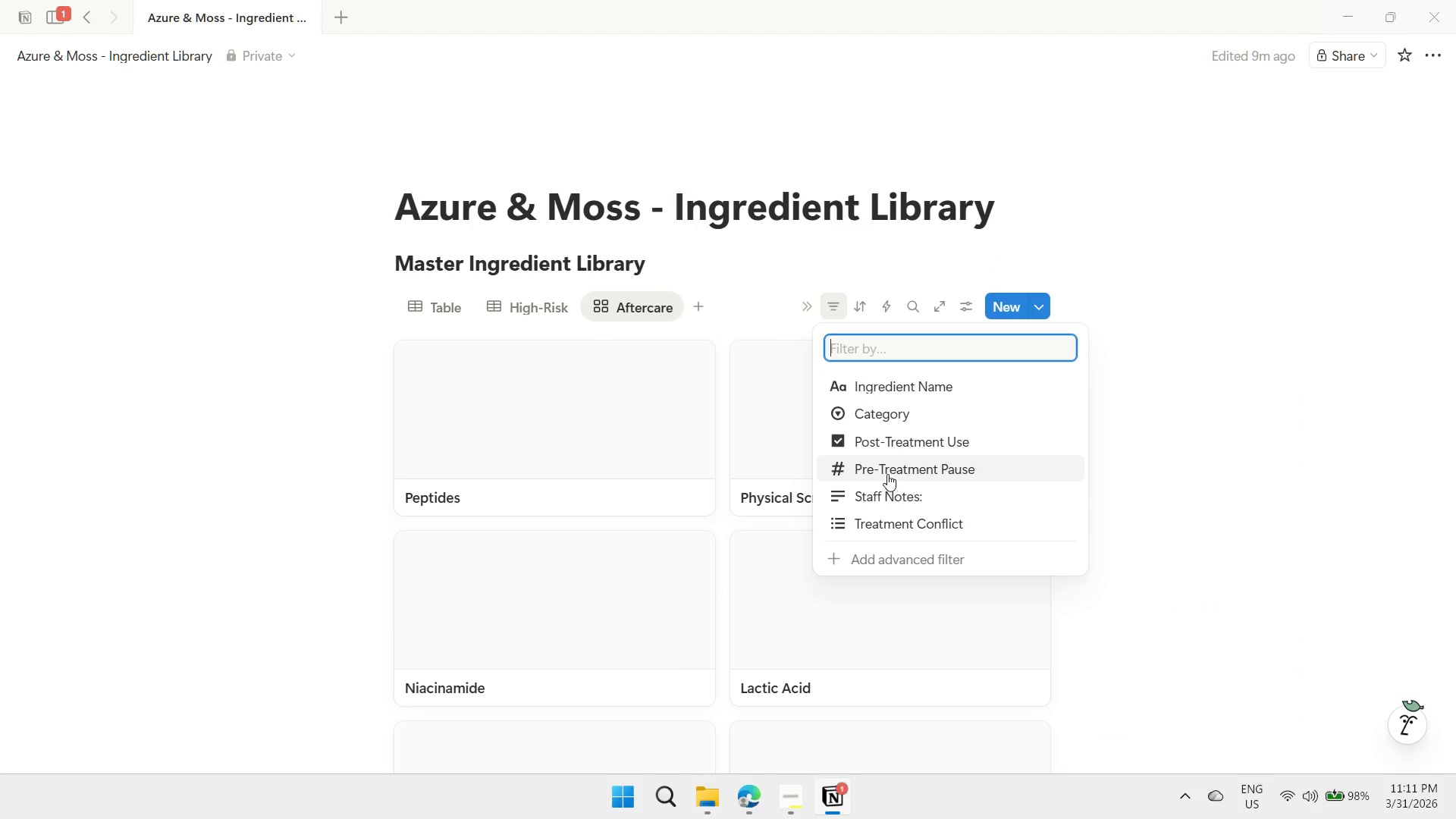 
left_click([896, 444])
 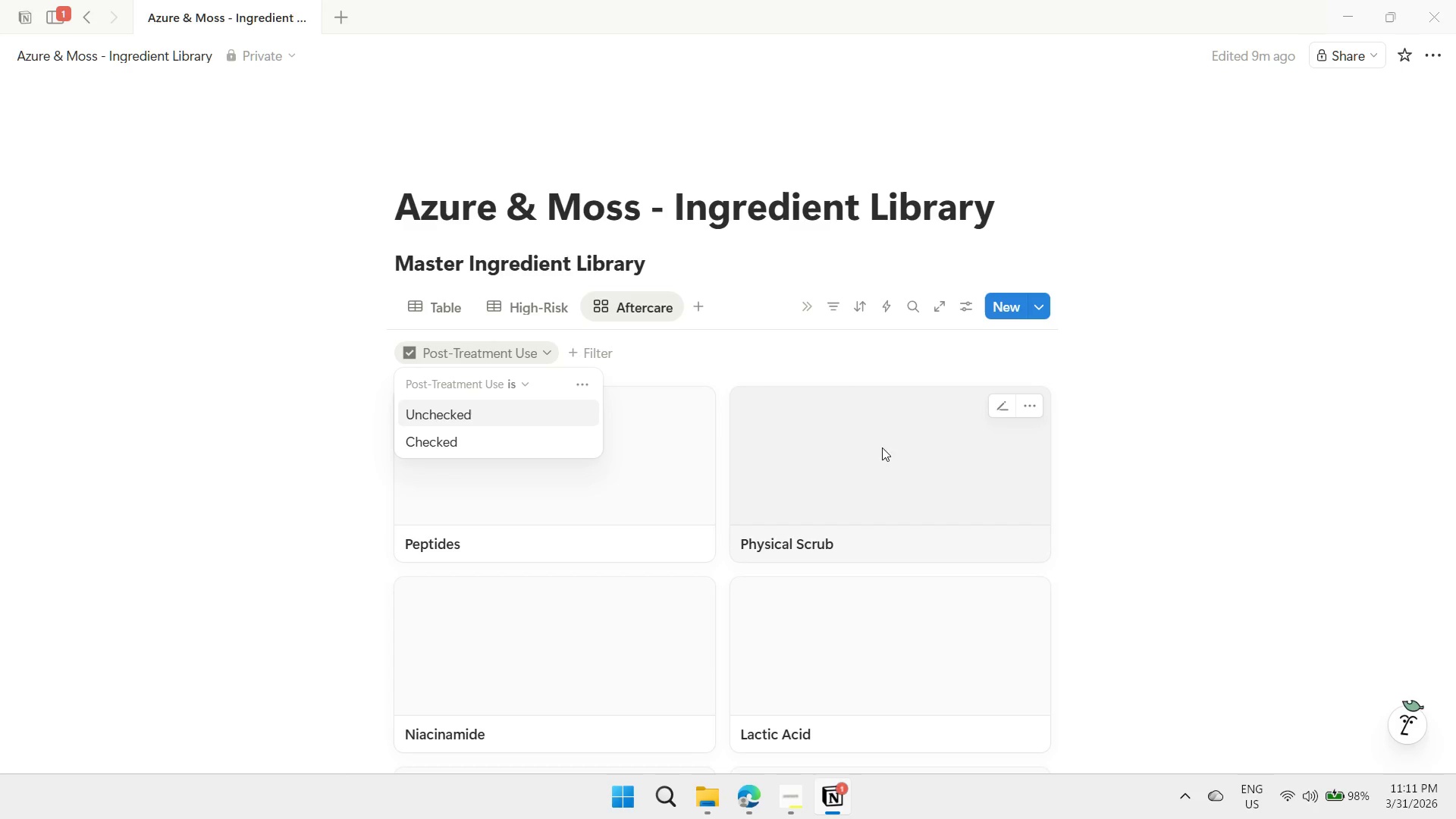 
left_click([801, 799])